 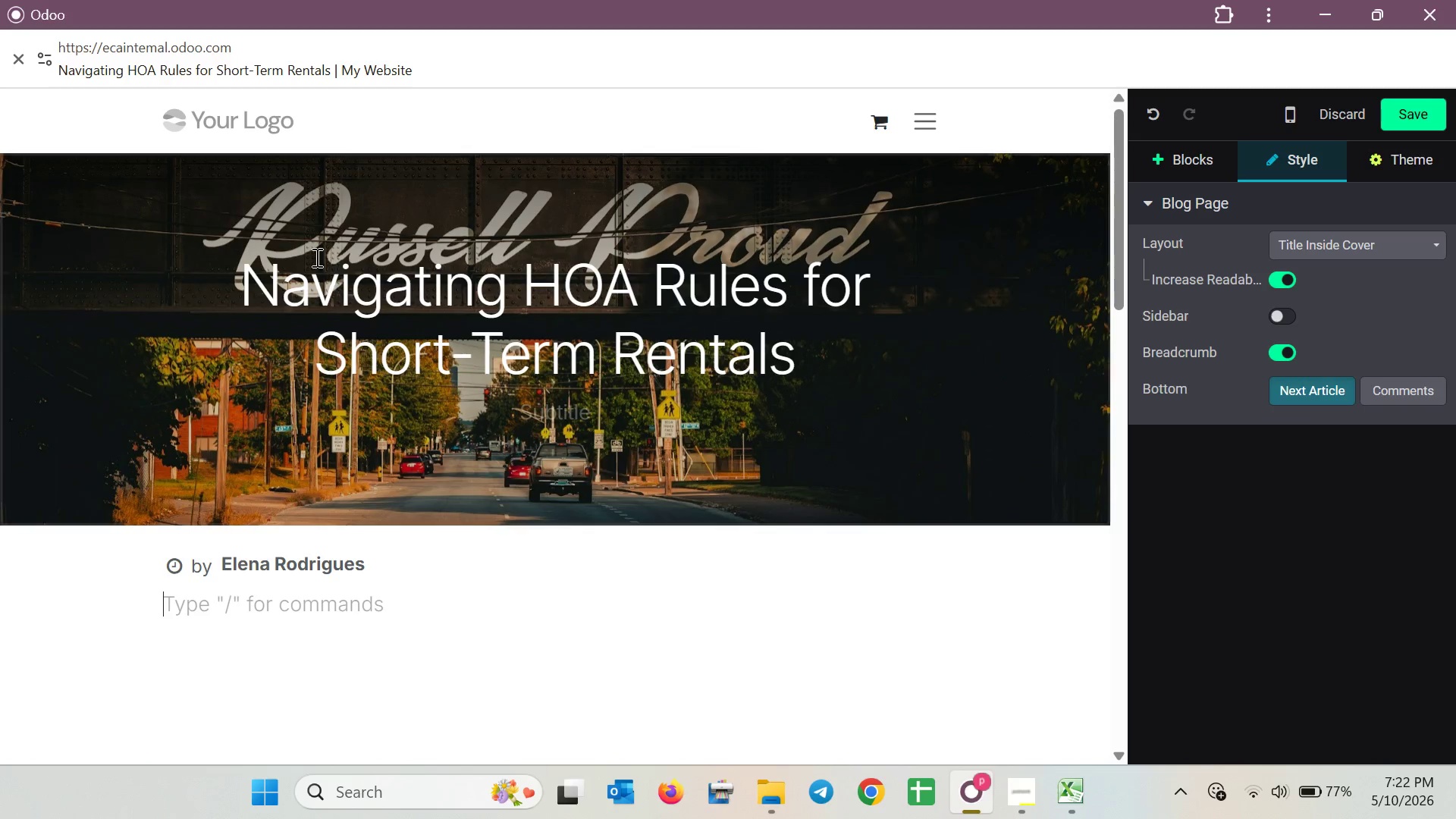 
left_click([1410, 111])
 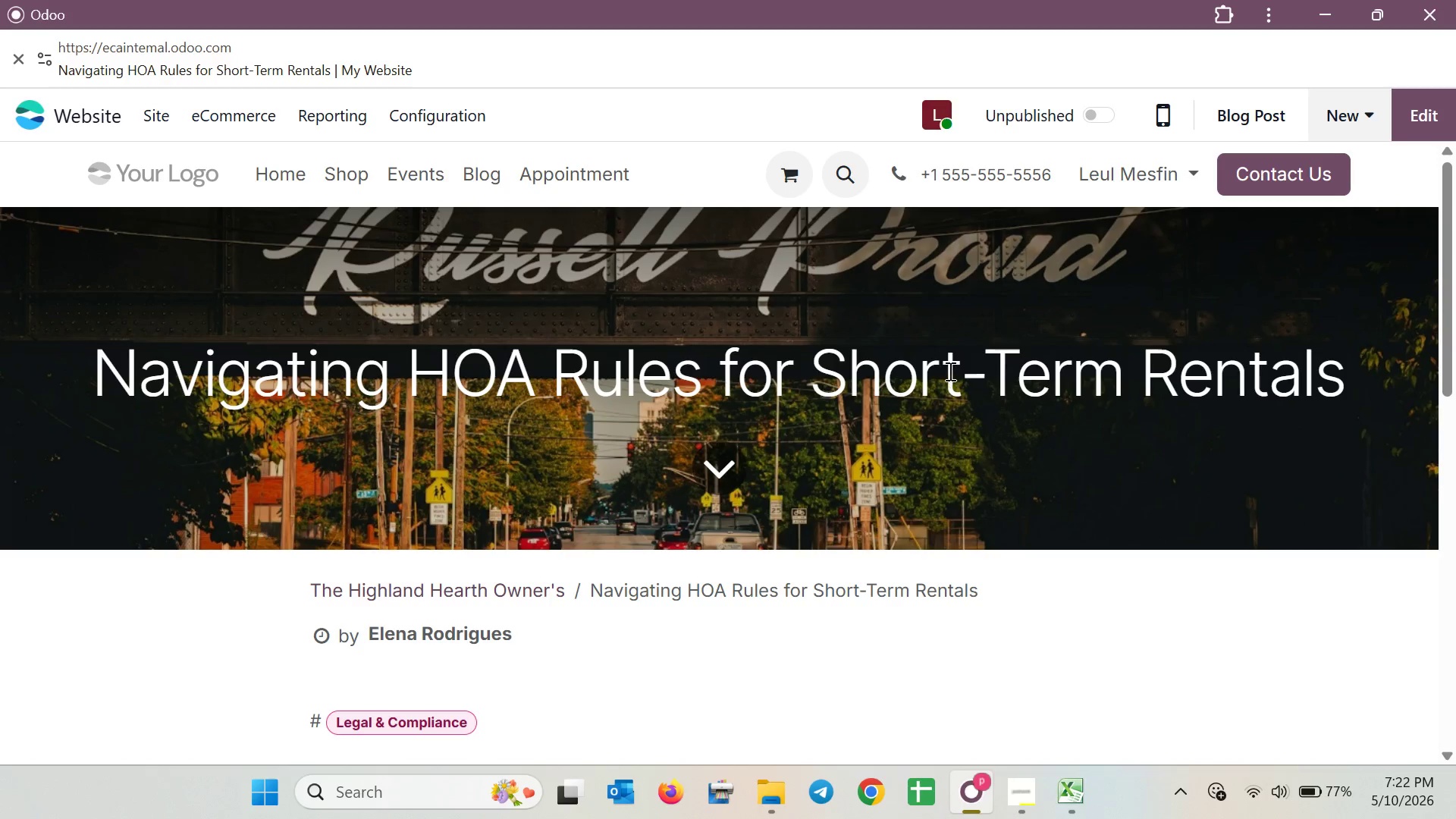 
wait(8.69)
 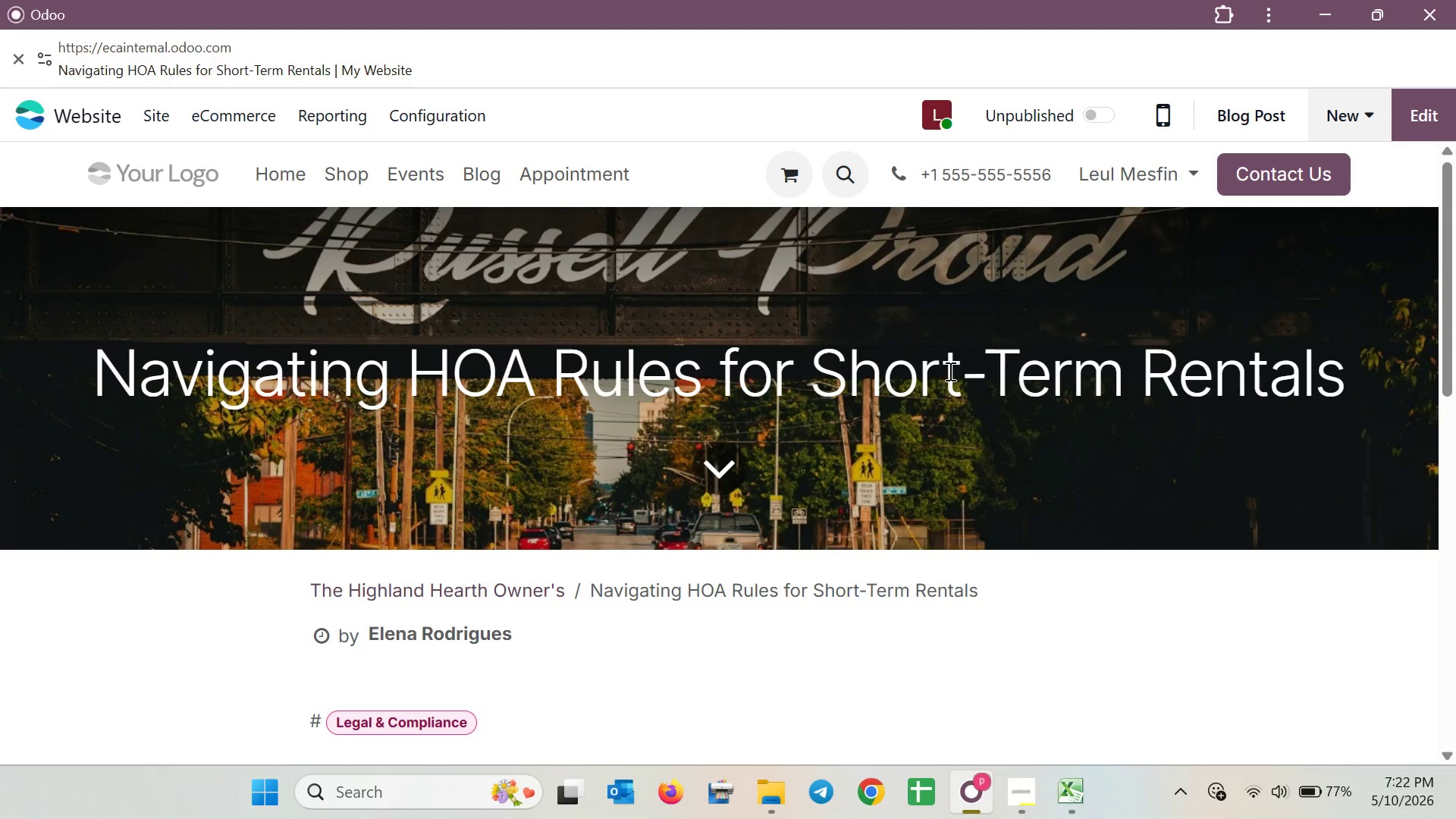 
left_click([155, 125])
 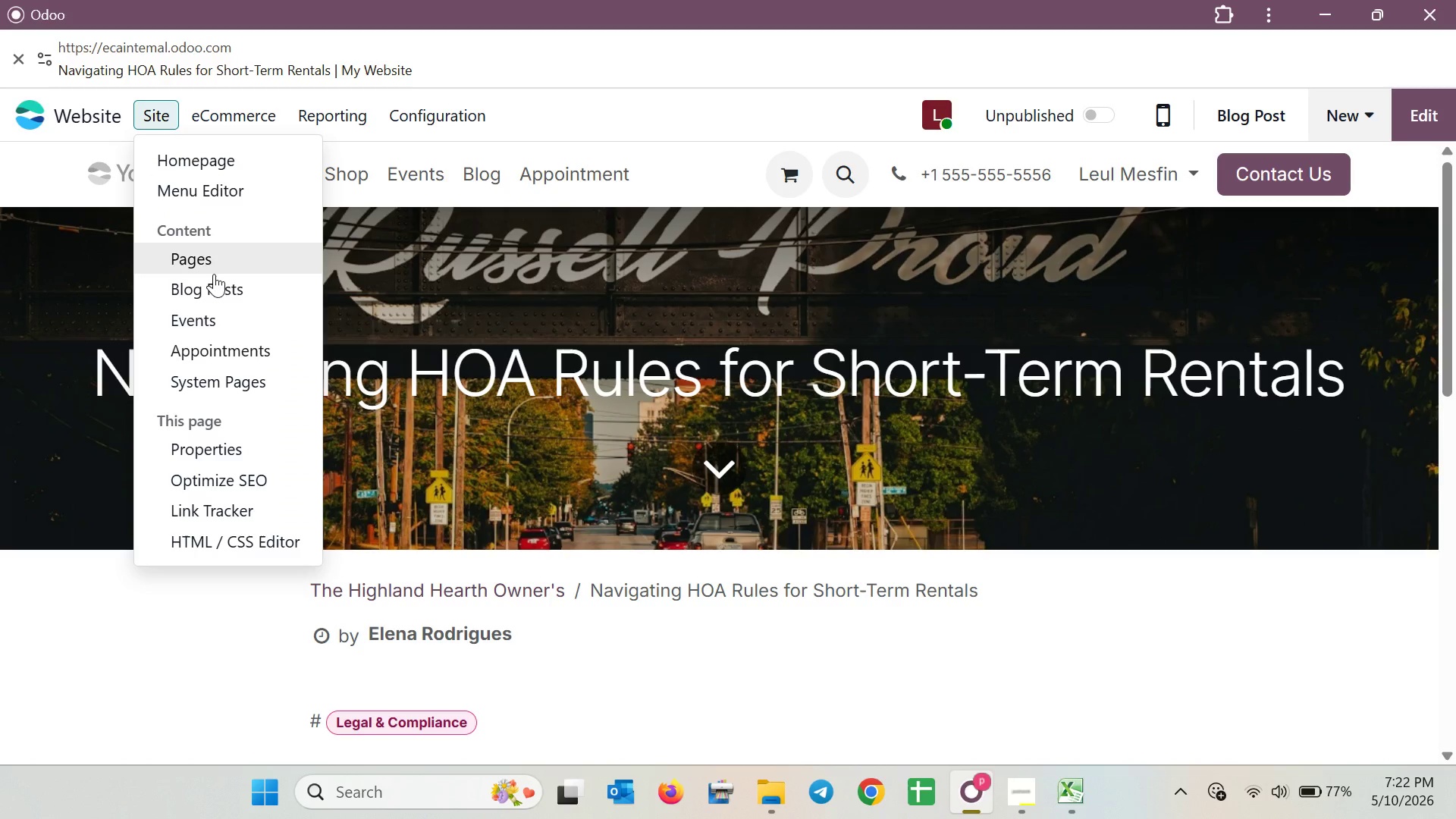 
scroll: coordinate [772, 535], scroll_direction: down, amount: 8.0
 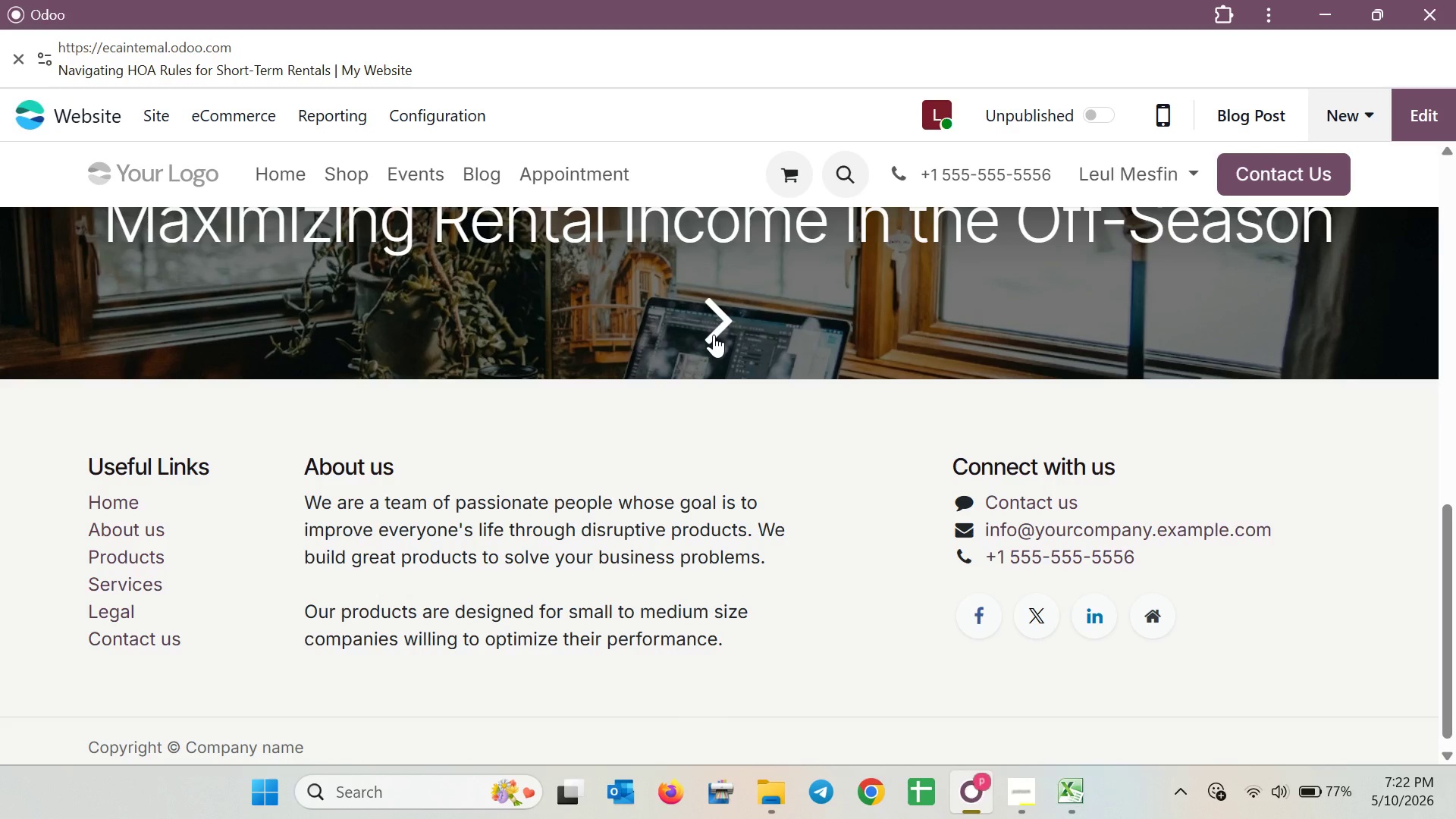 
scroll: coordinate [733, 407], scroll_direction: up, amount: 3.0
 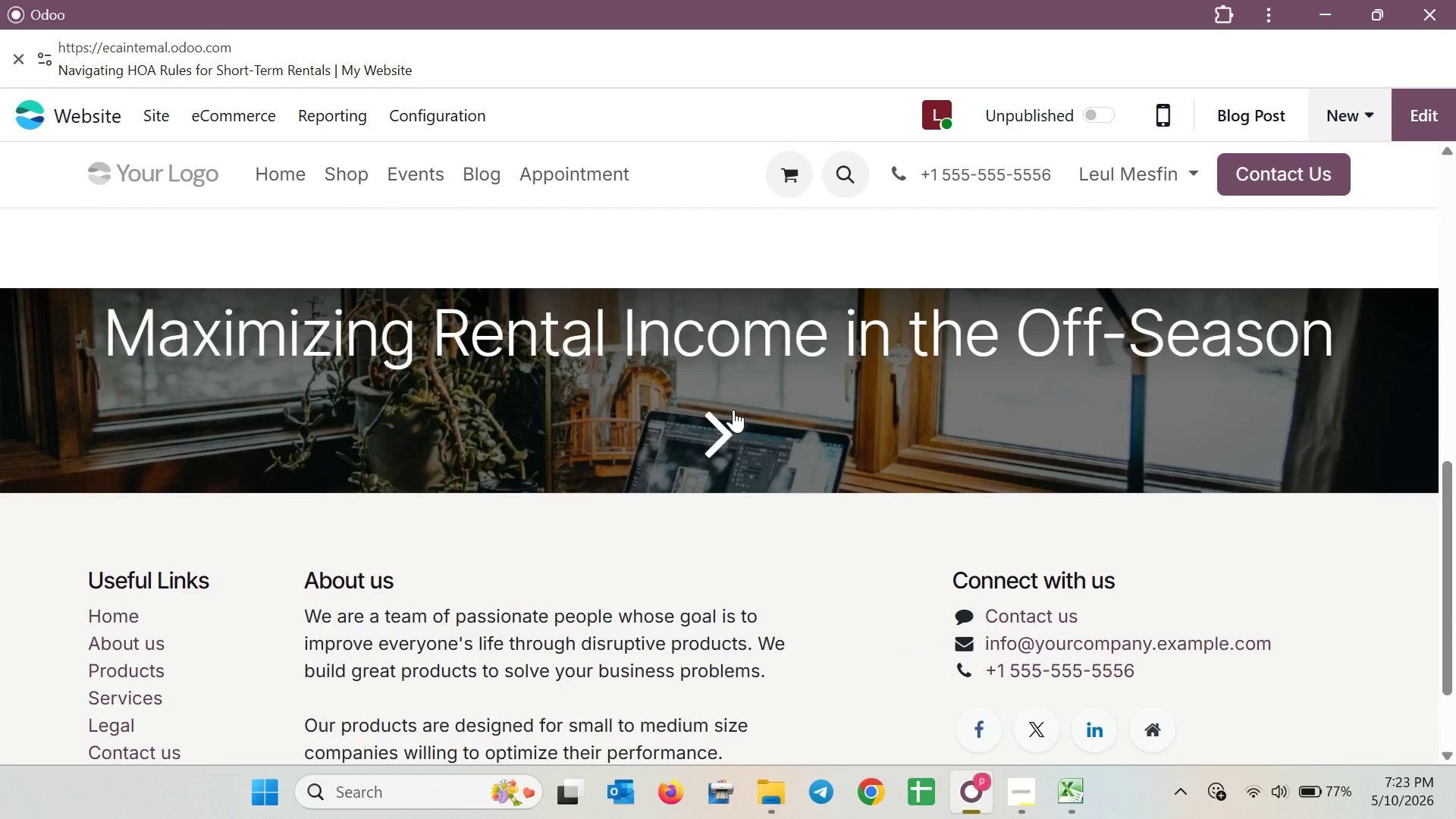 
left_click([732, 413])
 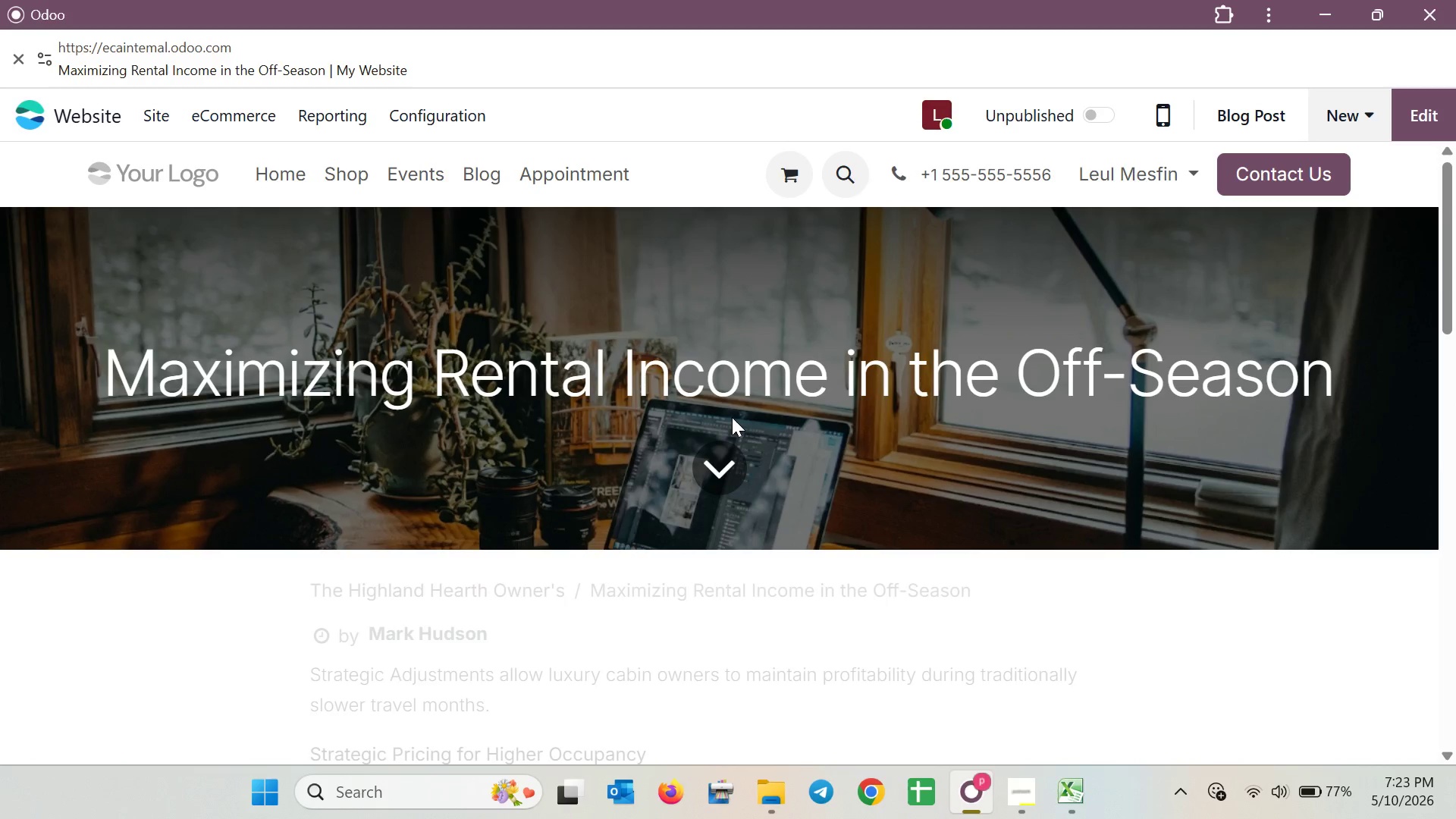 
scroll: coordinate [737, 419], scroll_direction: up, amount: 2.0
 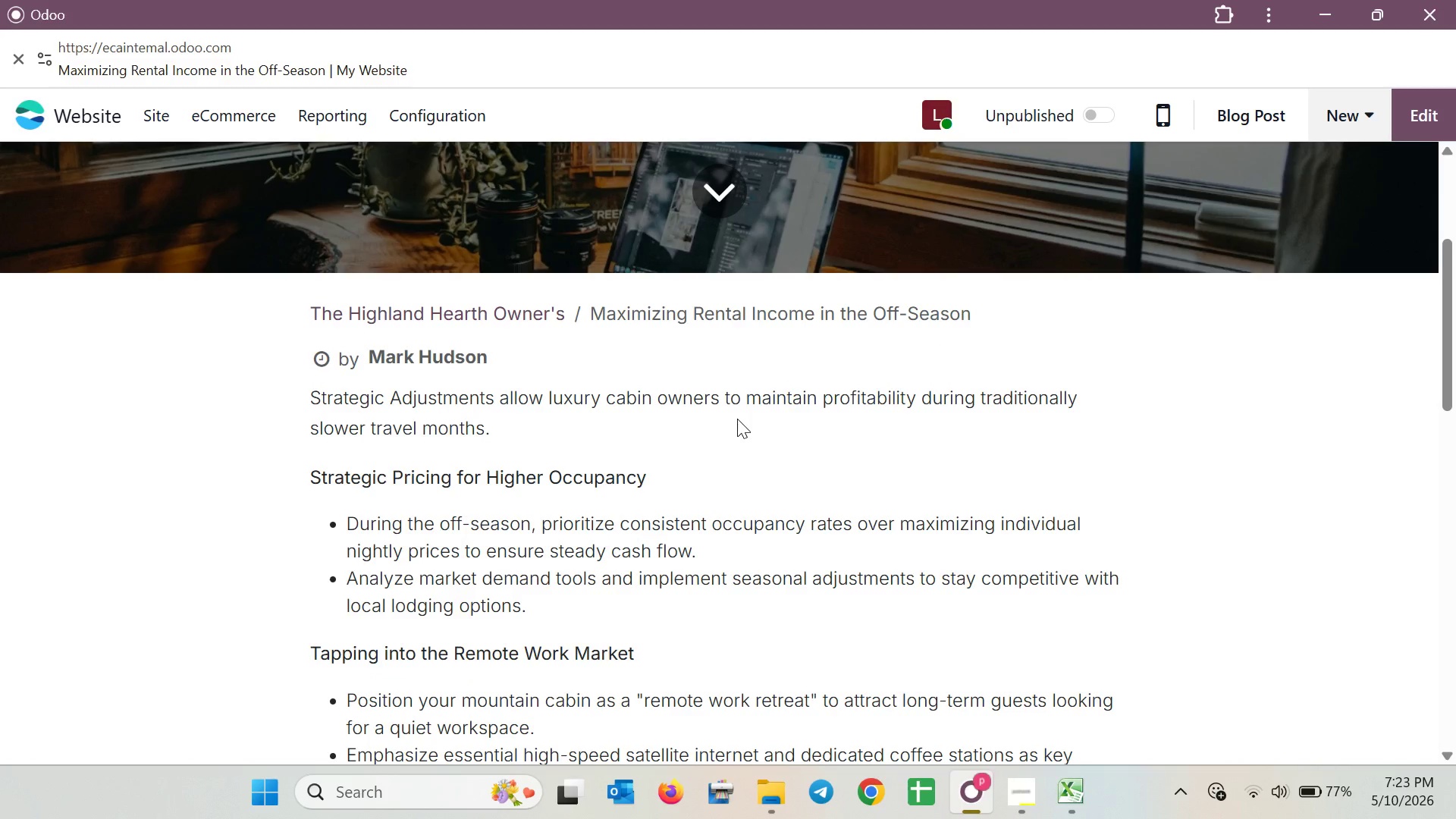 
scroll: coordinate [880, 336], scroll_direction: down, amount: 9.0
 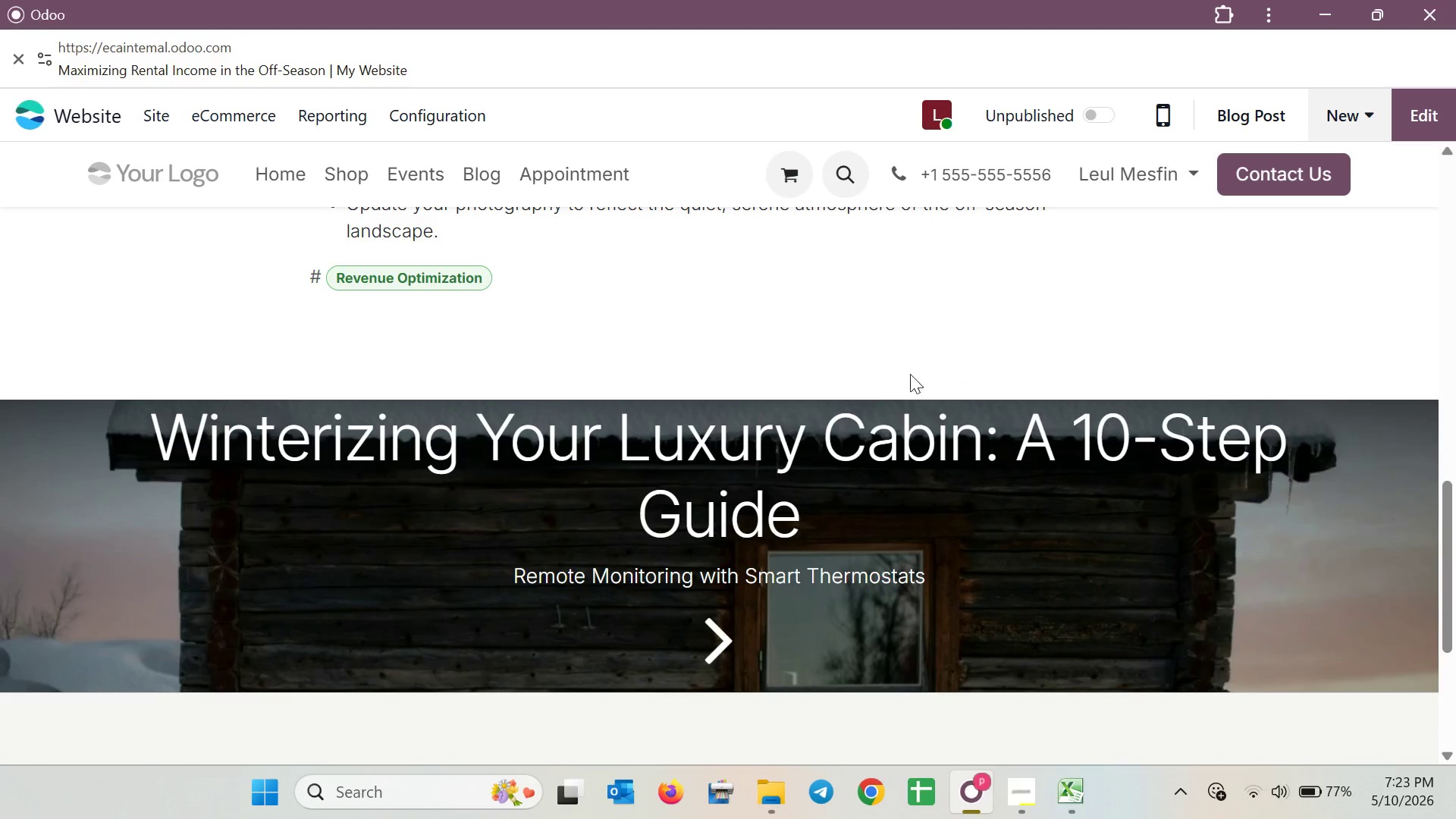 
scroll: coordinate [929, 376], scroll_direction: up, amount: 4.0
 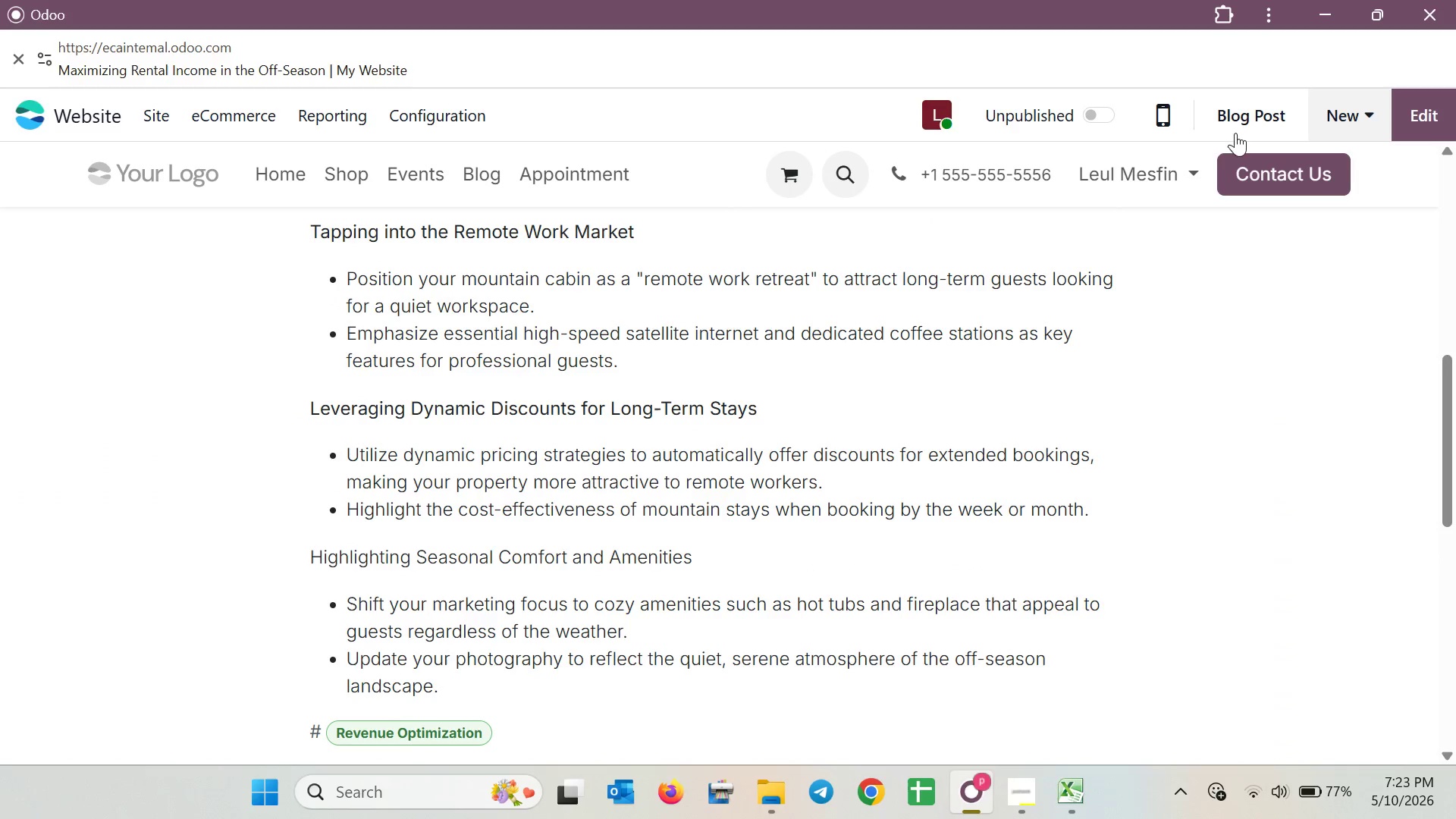 
left_click([1245, 114])
 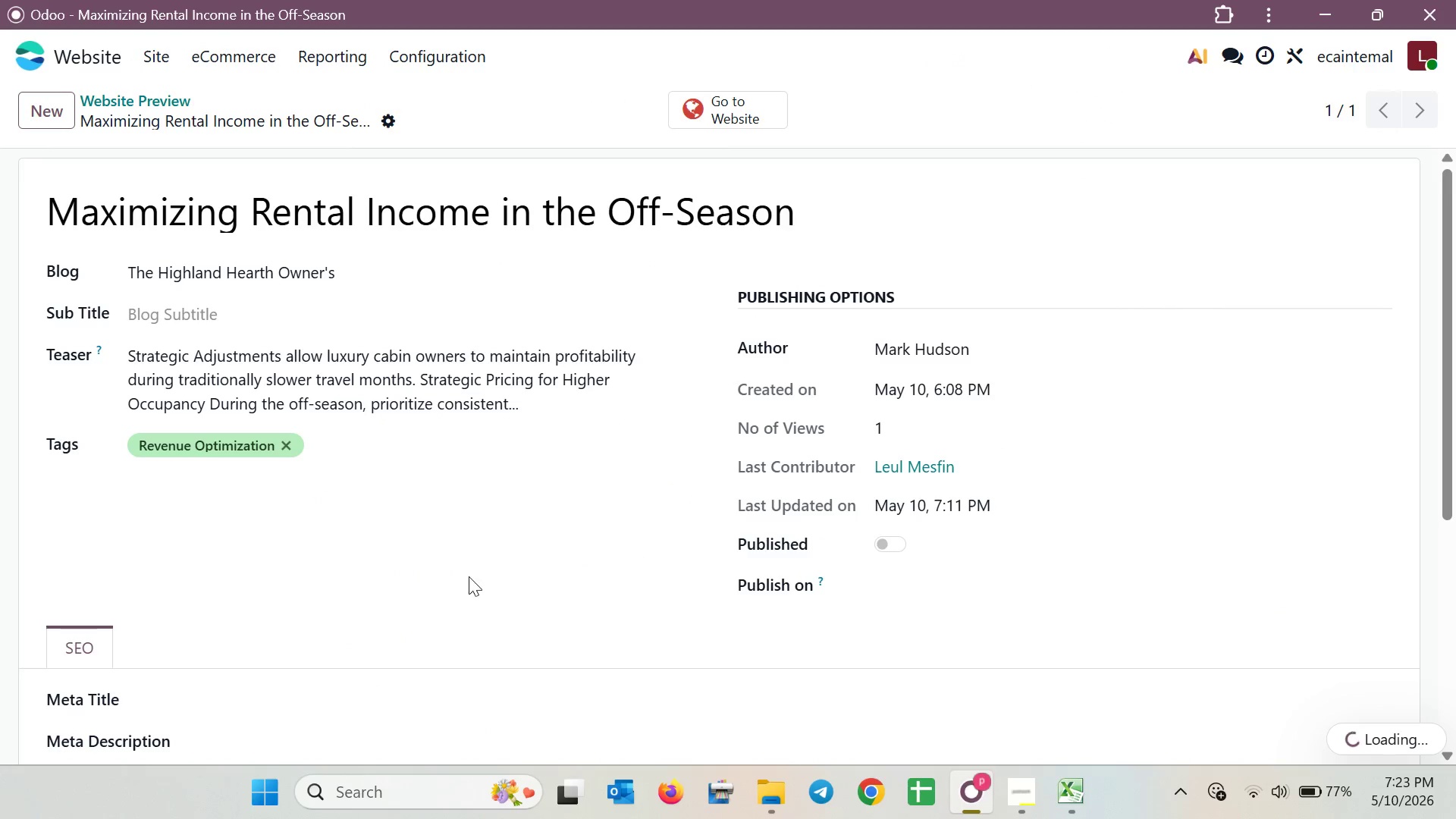 
scroll: coordinate [364, 606], scroll_direction: down, amount: 2.0
 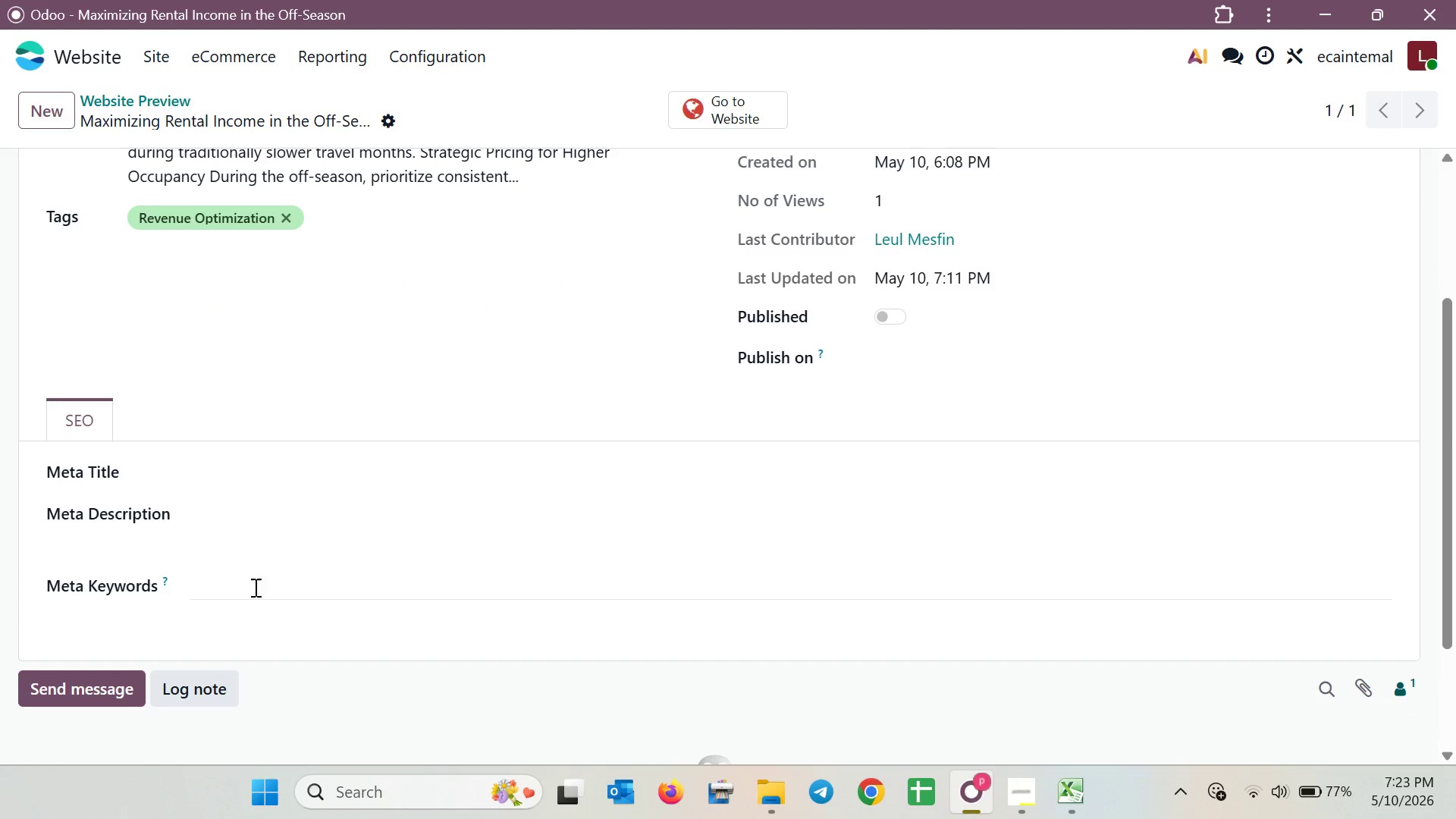 
left_click([218, 573])
 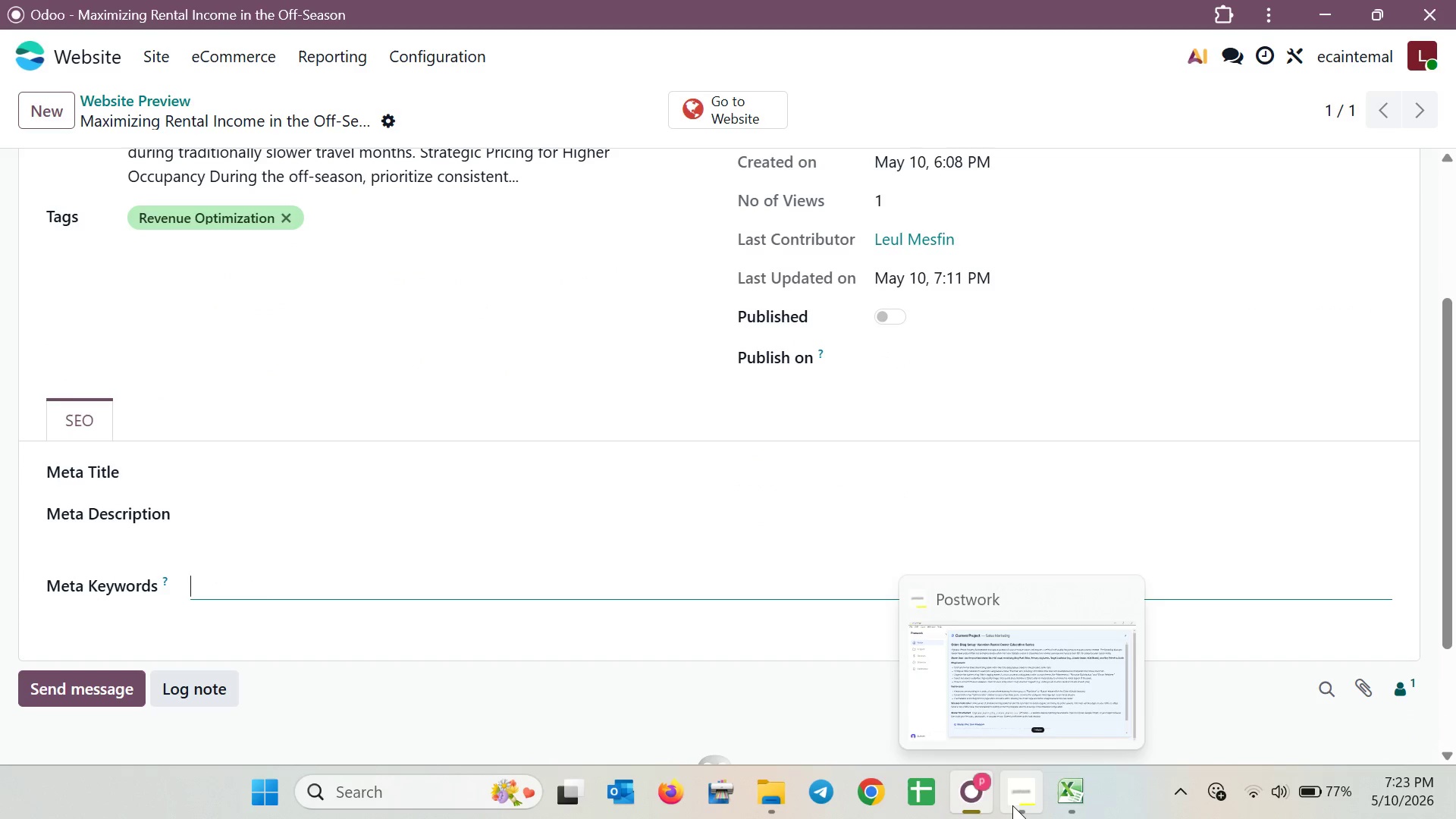 
left_click([1012, 805])